 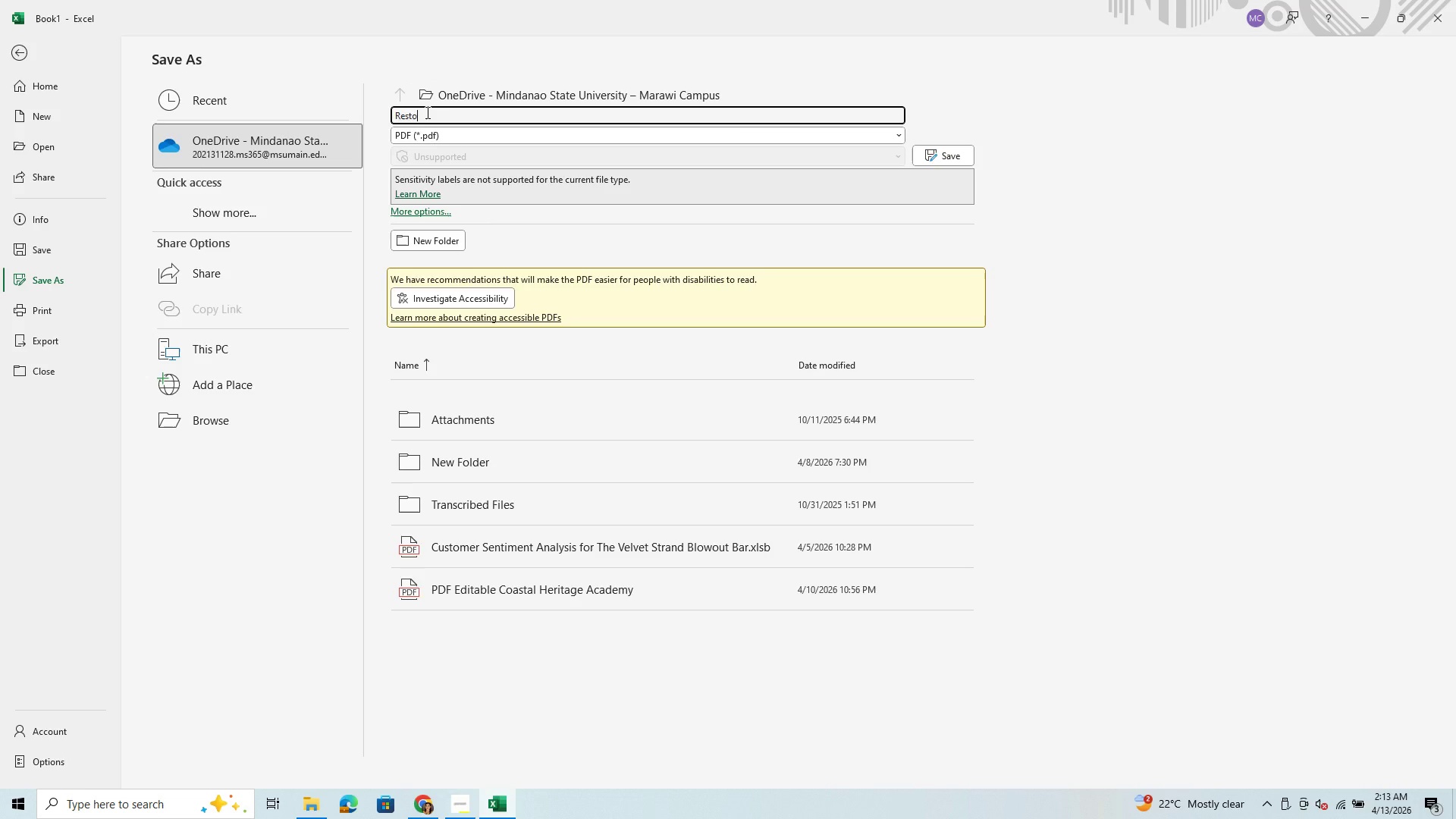 
left_click_drag(start_coordinate=[426, 112], to_coordinate=[388, 115])
 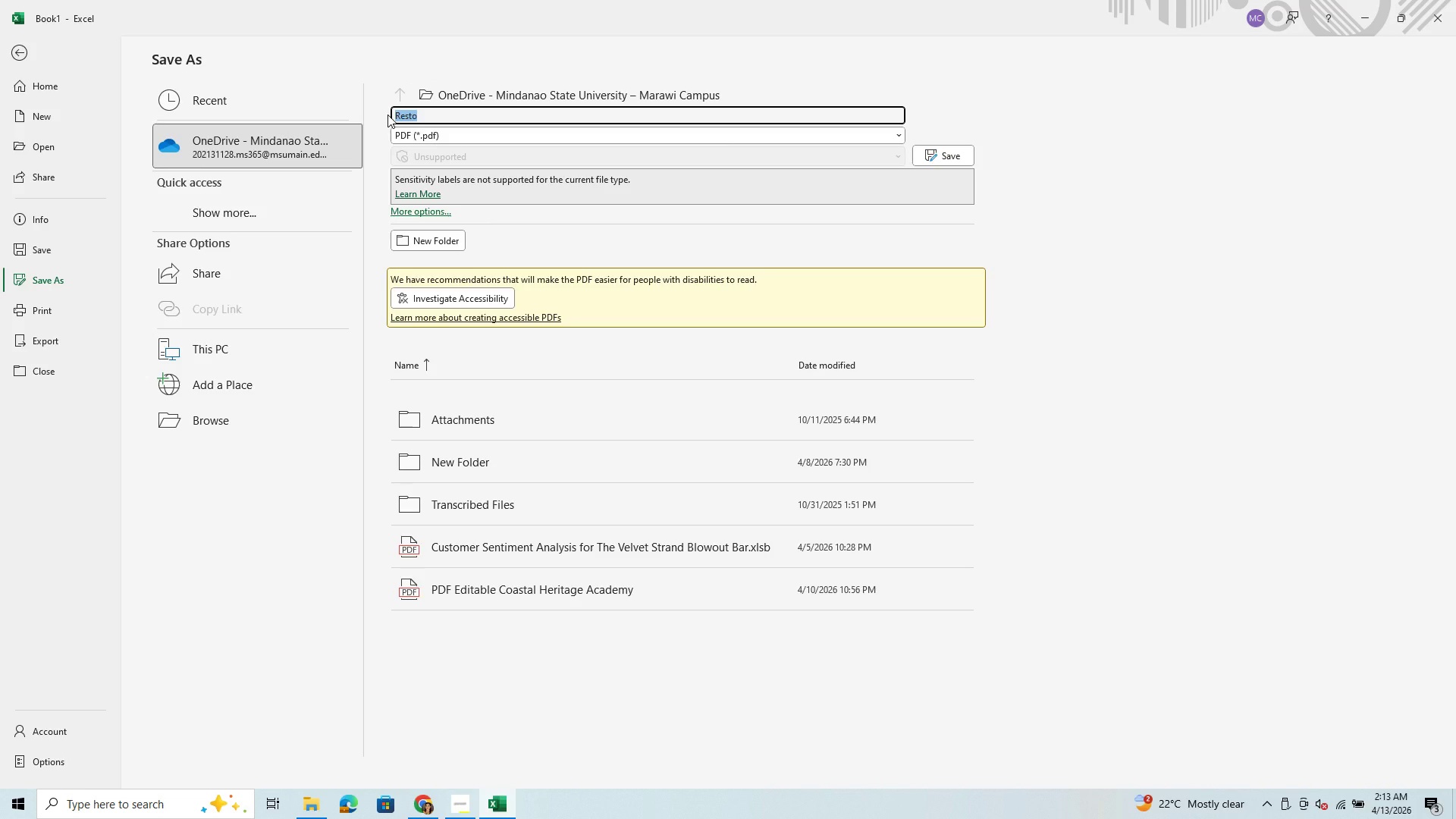 
key(Control+V)
 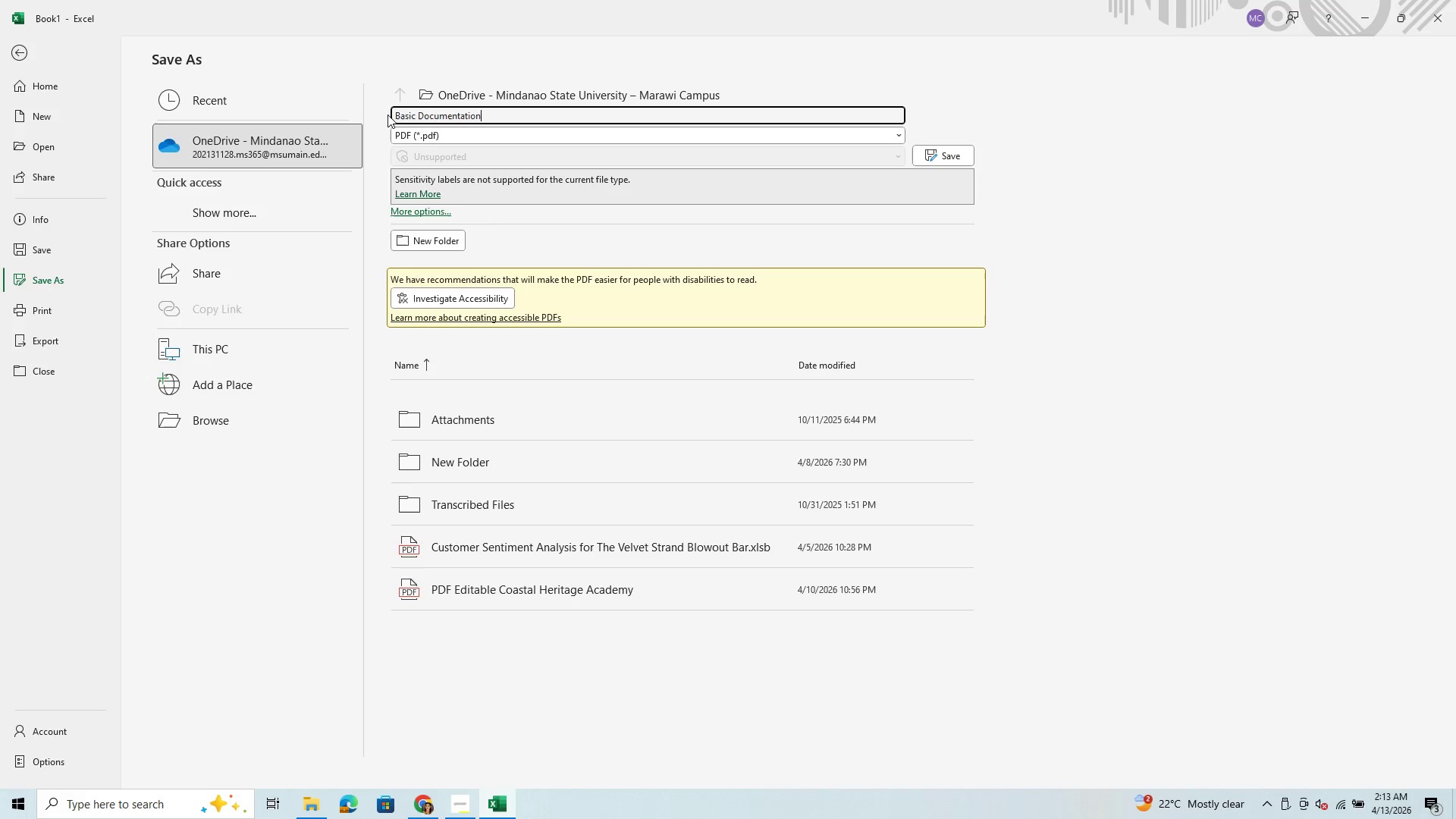 
key(Space)
 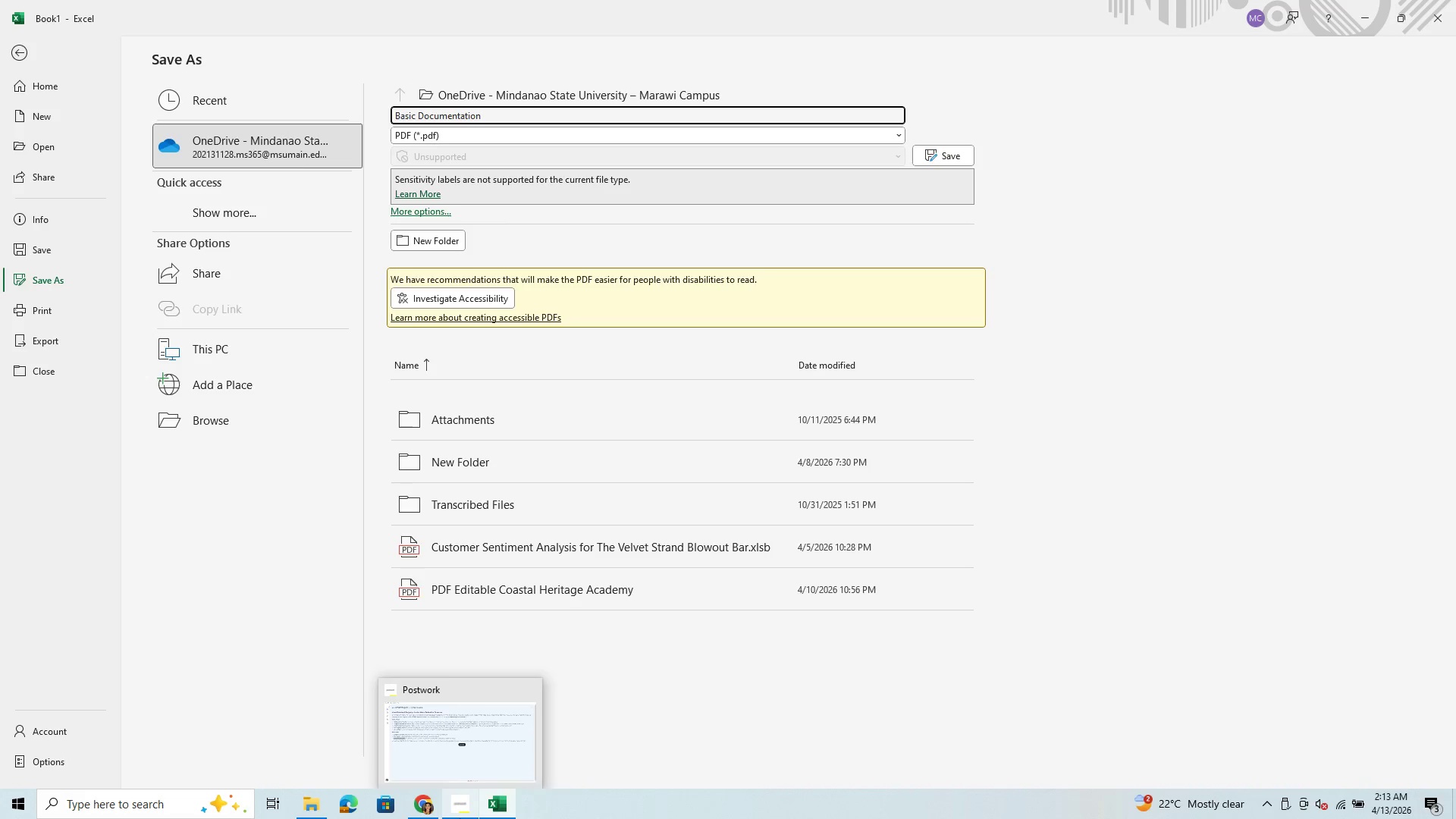 
wait(9.05)
 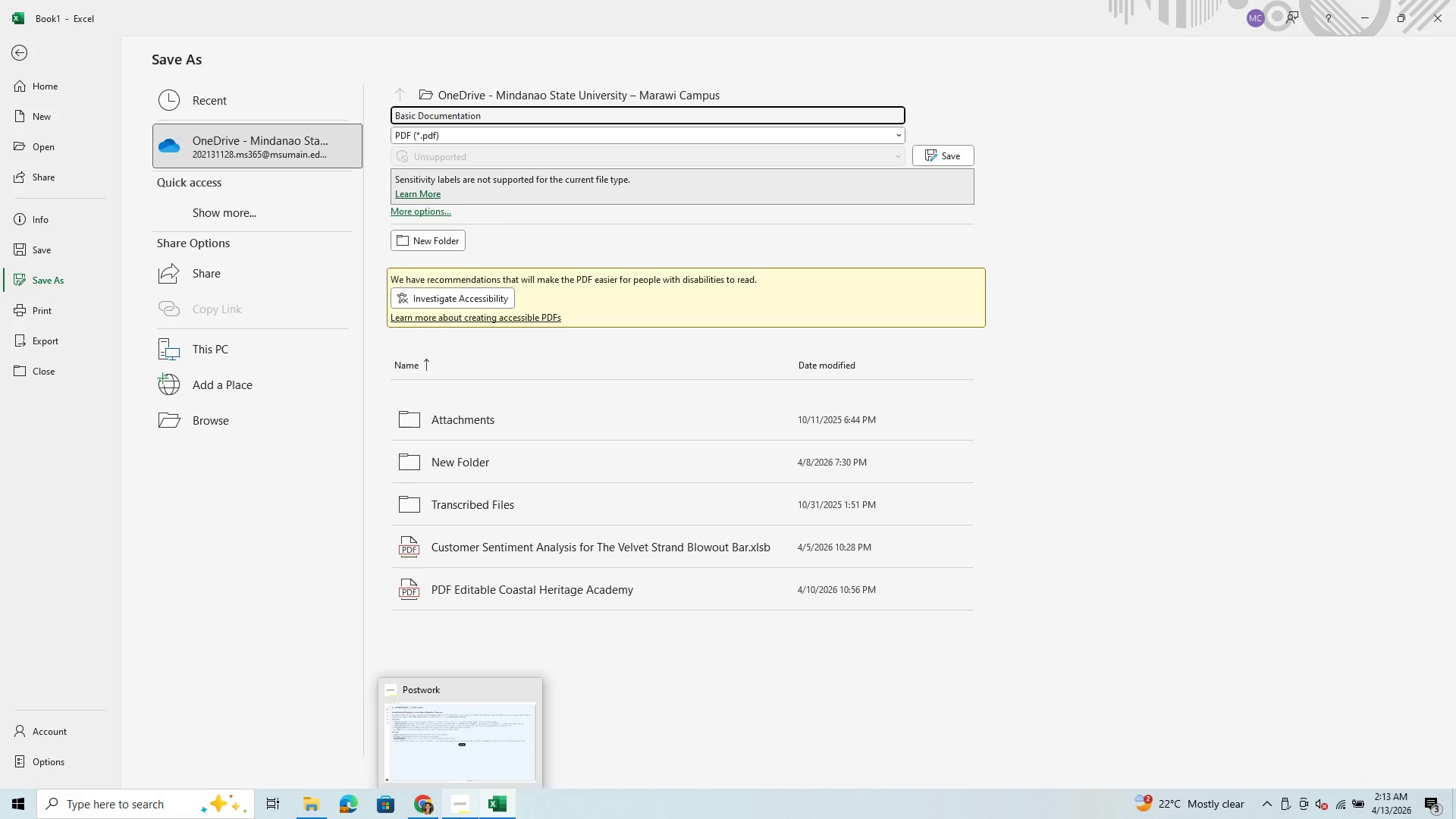 
left_click([457, 811])